 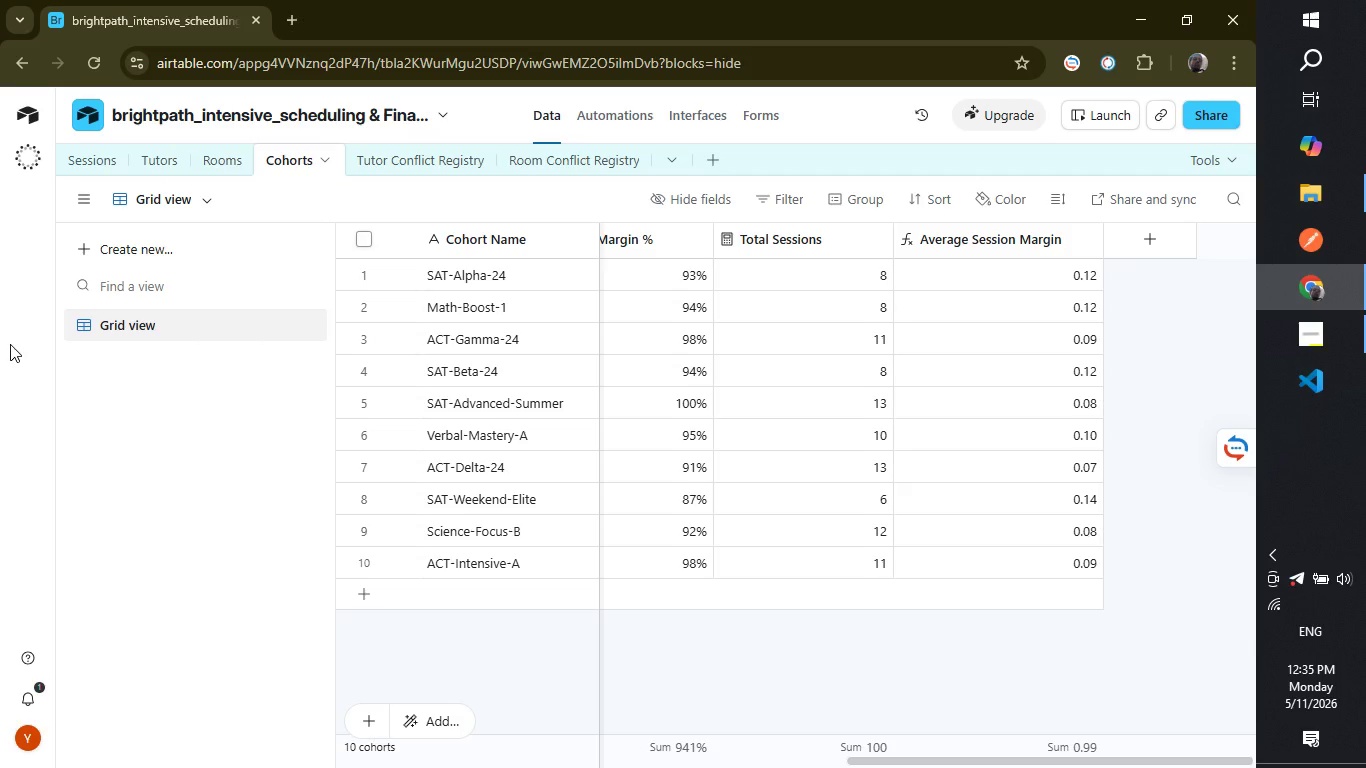 
mouse_move([18, 101])
 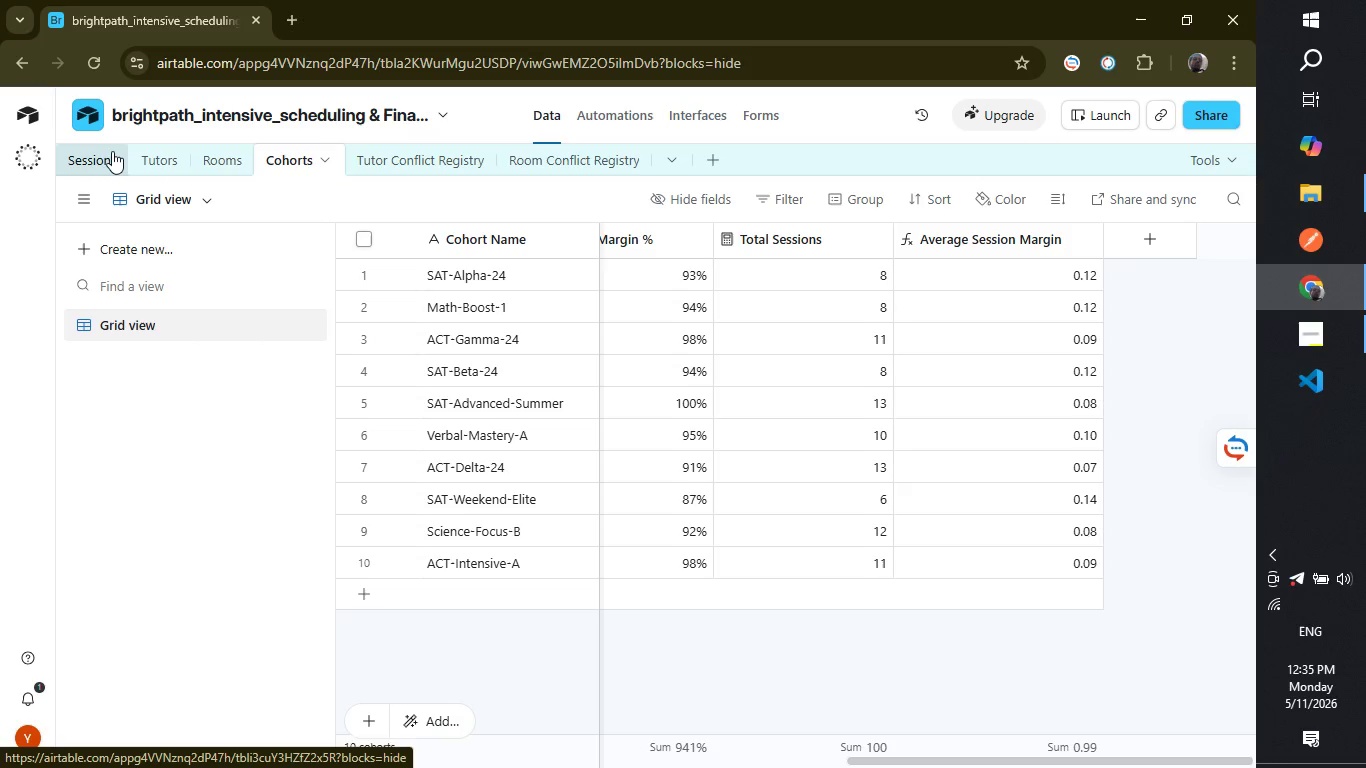 
left_click([150, 166])
 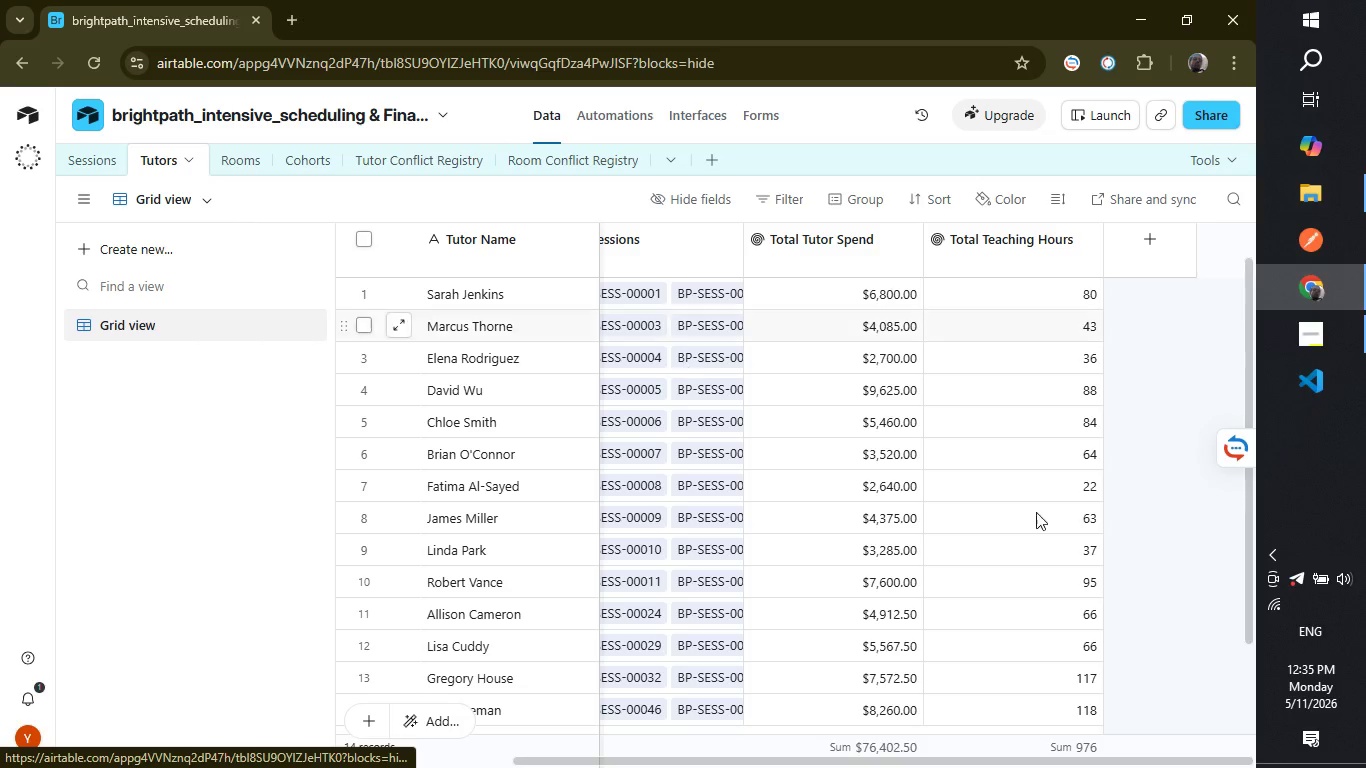 
scroll: coordinate [1075, 528], scroll_direction: up, amount: 1.0
 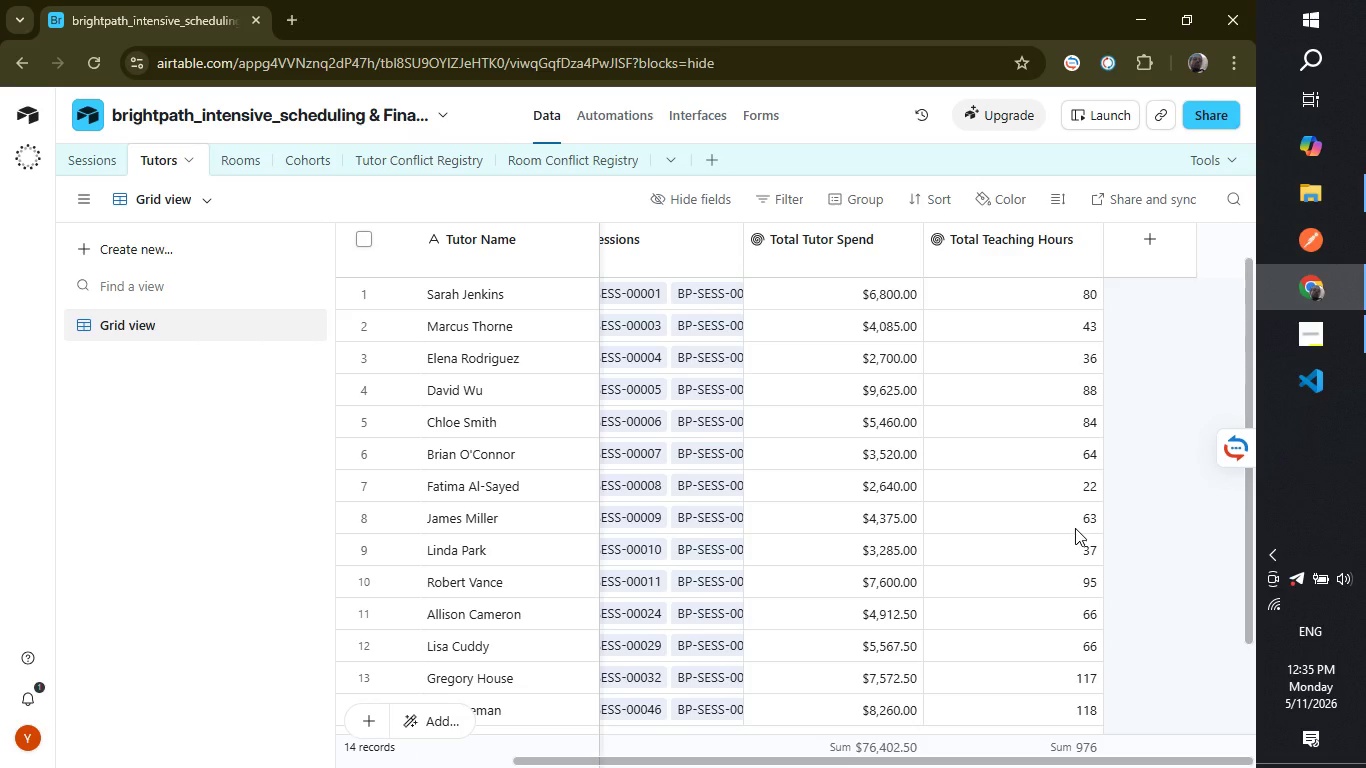 
scroll: coordinate [1075, 528], scroll_direction: down, amount: 7.0
 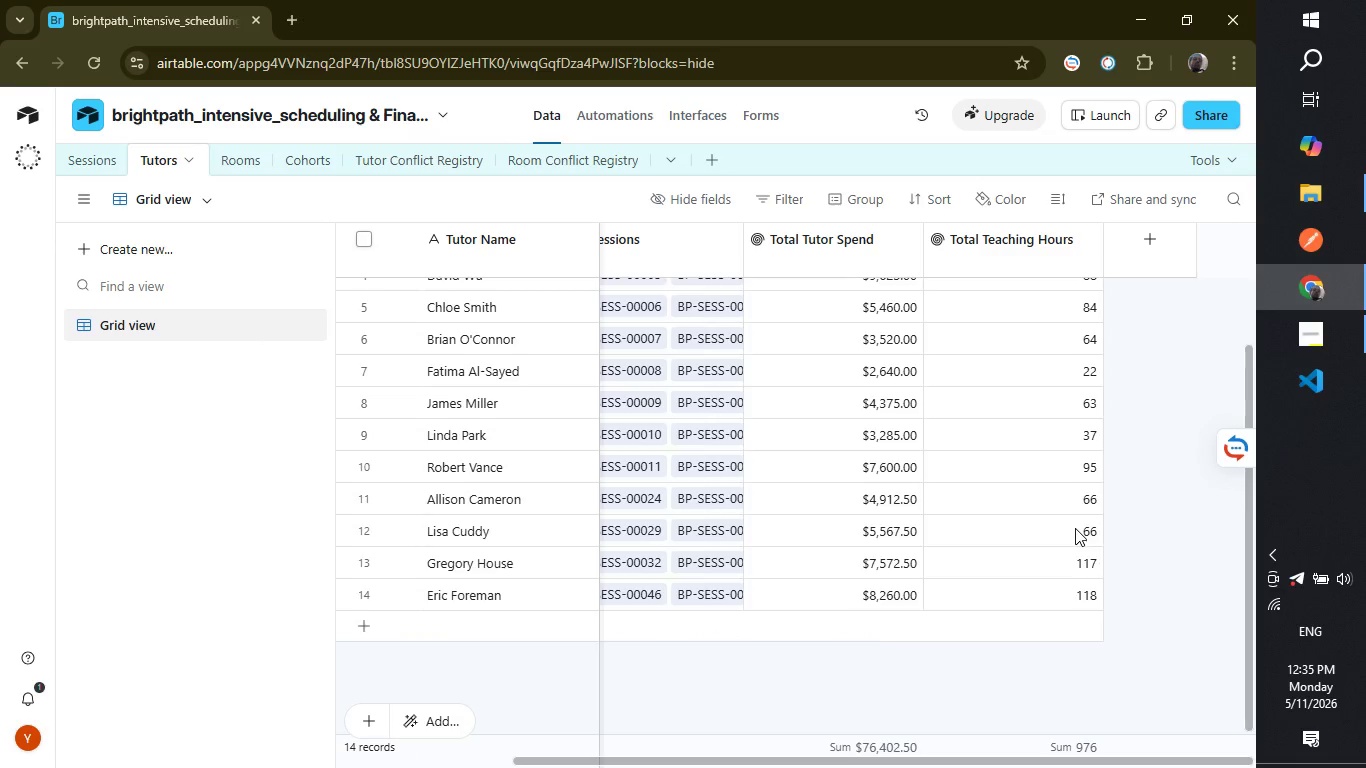 
scroll: coordinate [1075, 528], scroll_direction: up, amount: 6.0
 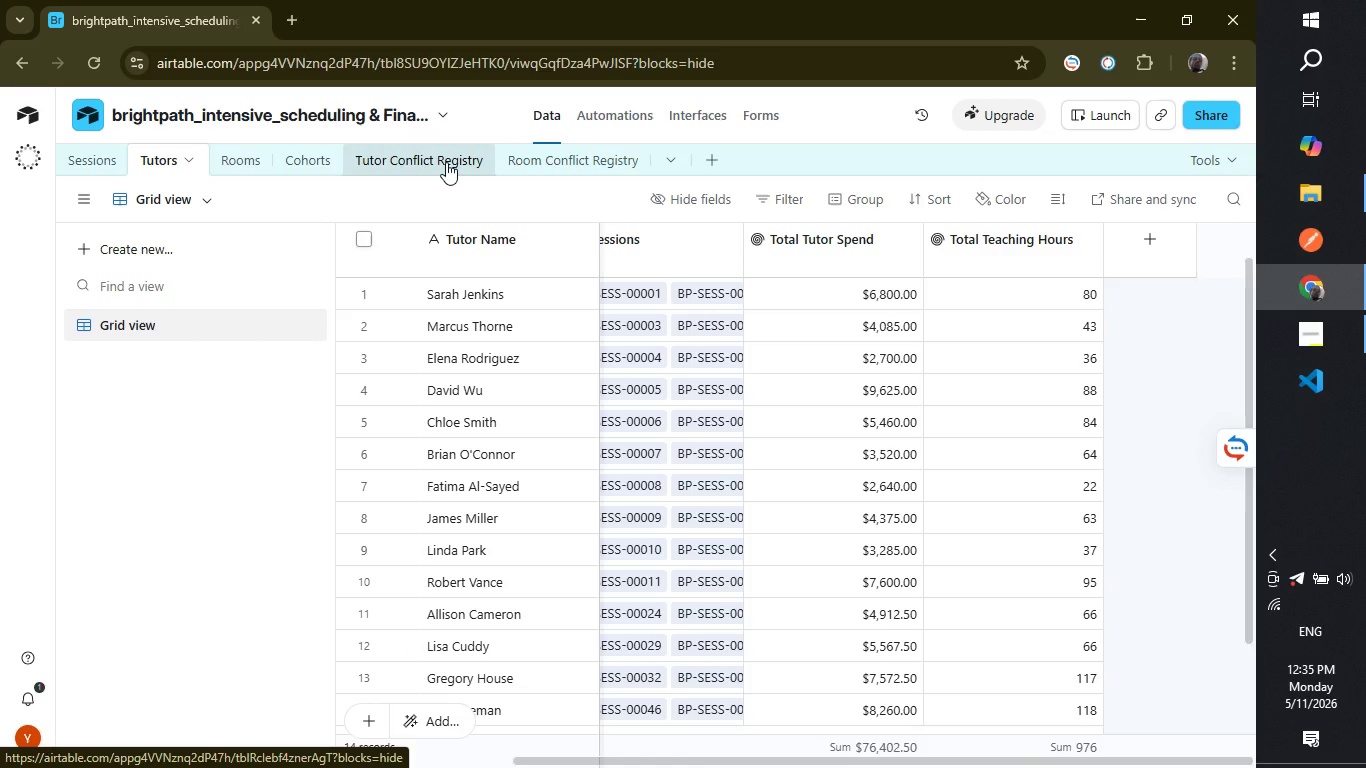 
wait(10.31)
 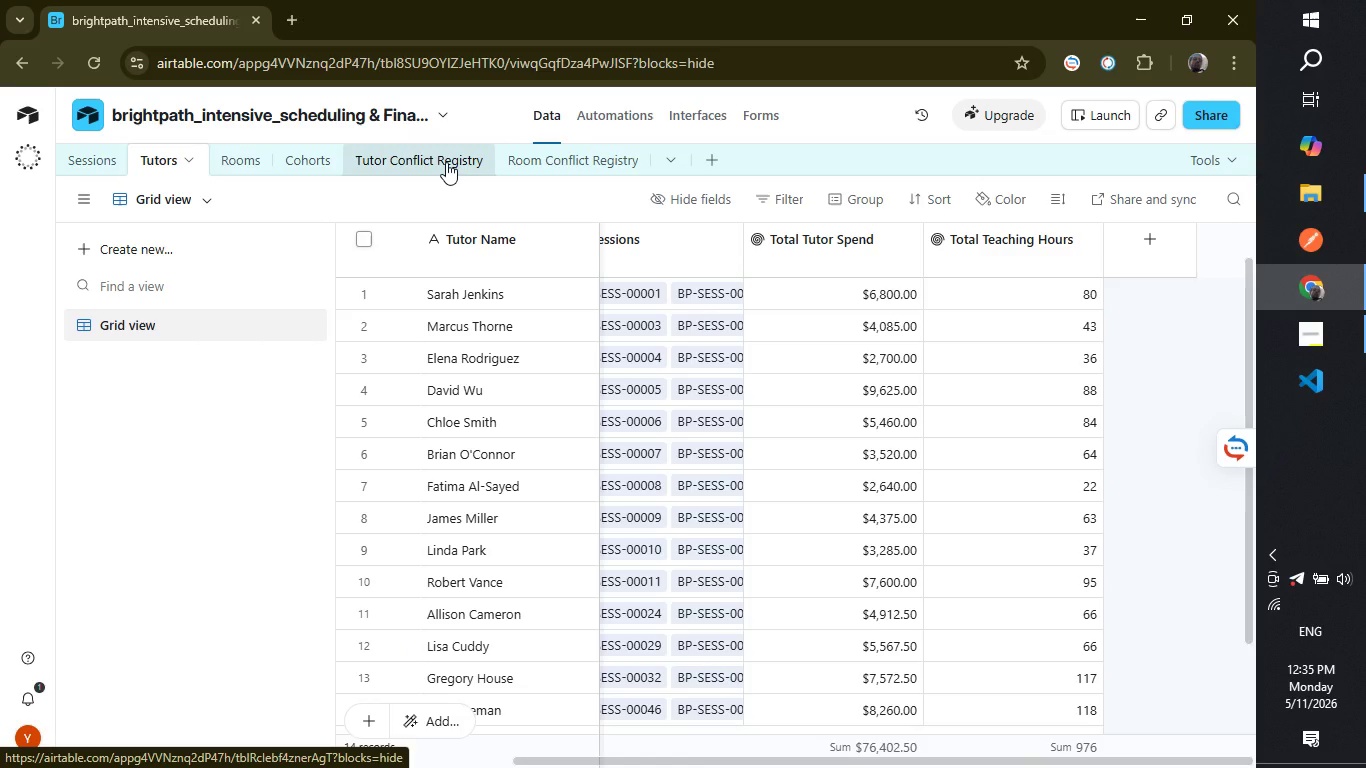 
left_click([576, 176])
 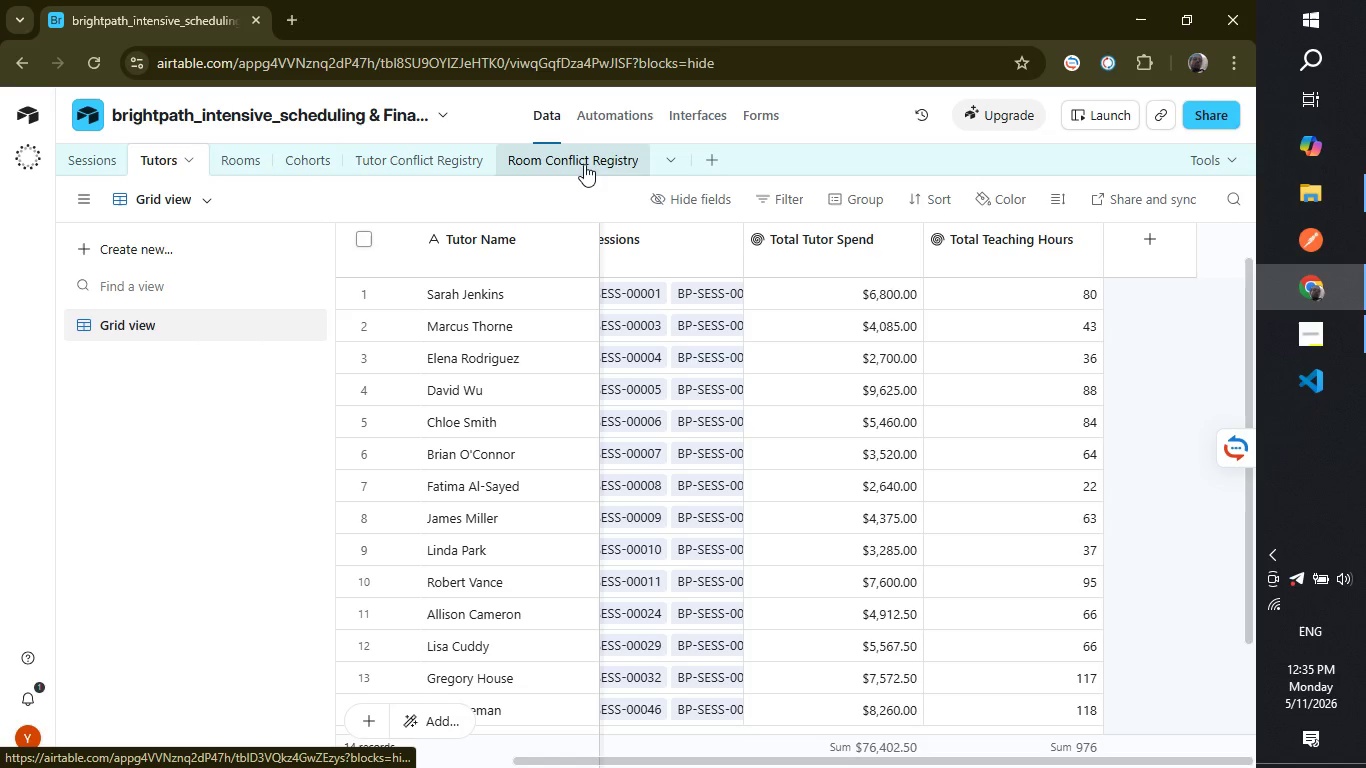 
left_click([584, 164])
 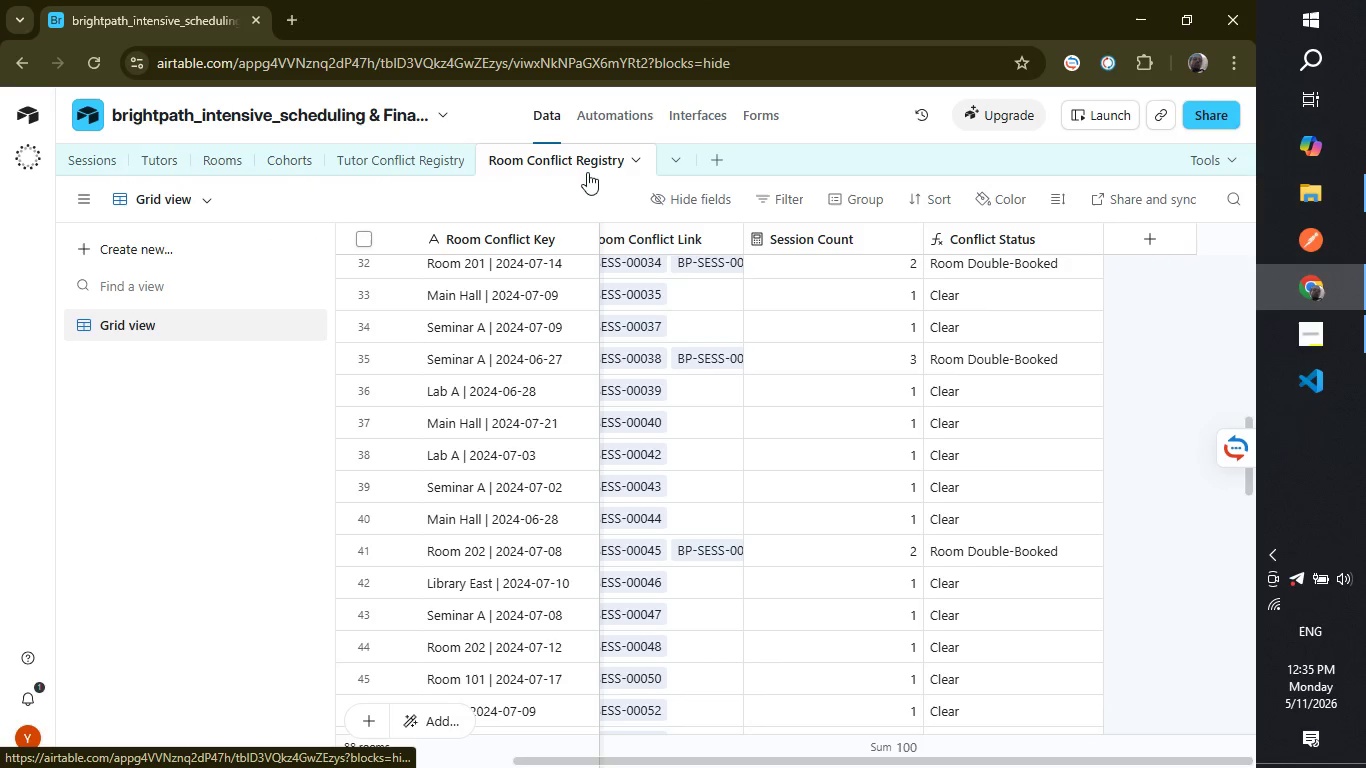 
scroll: coordinate [696, 404], scroll_direction: up, amount: 2.0
 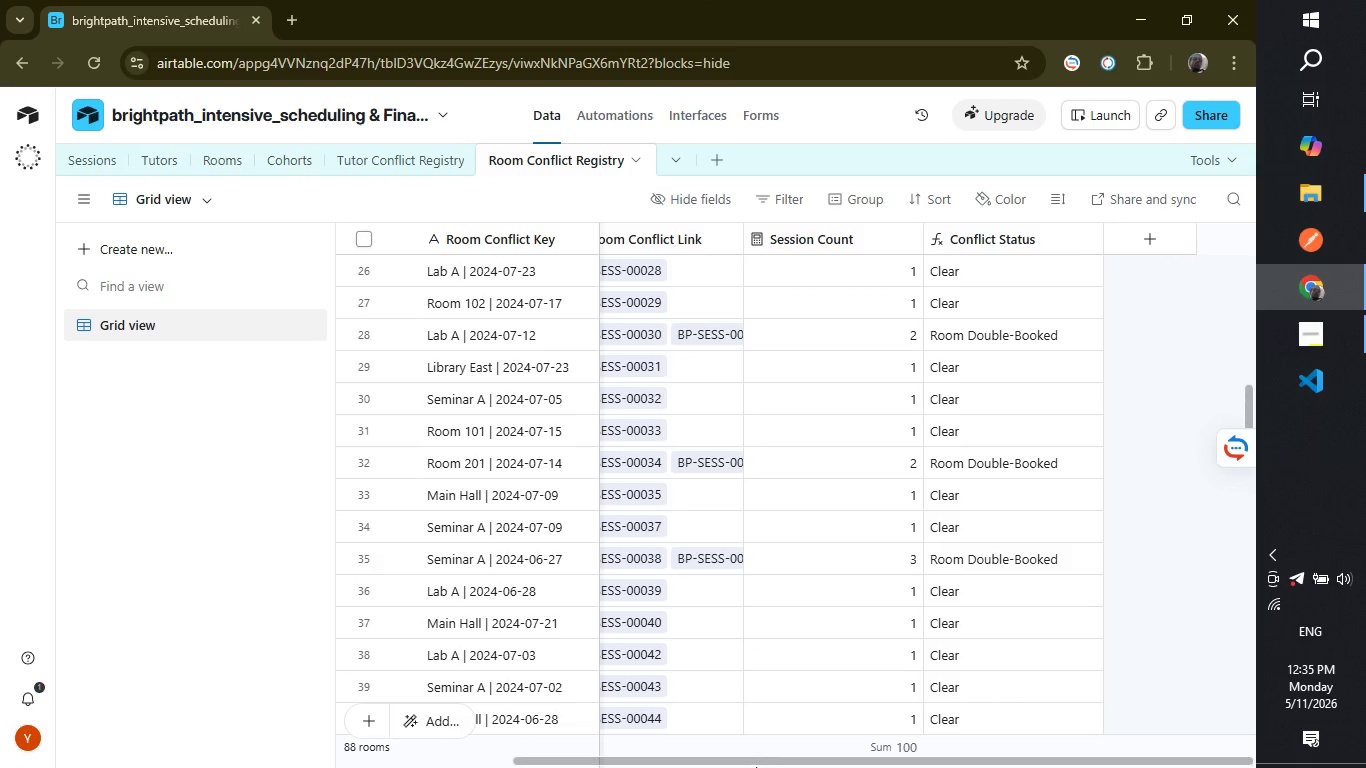 
left_click_drag(start_coordinate=[752, 756], to_coordinate=[472, 715])
 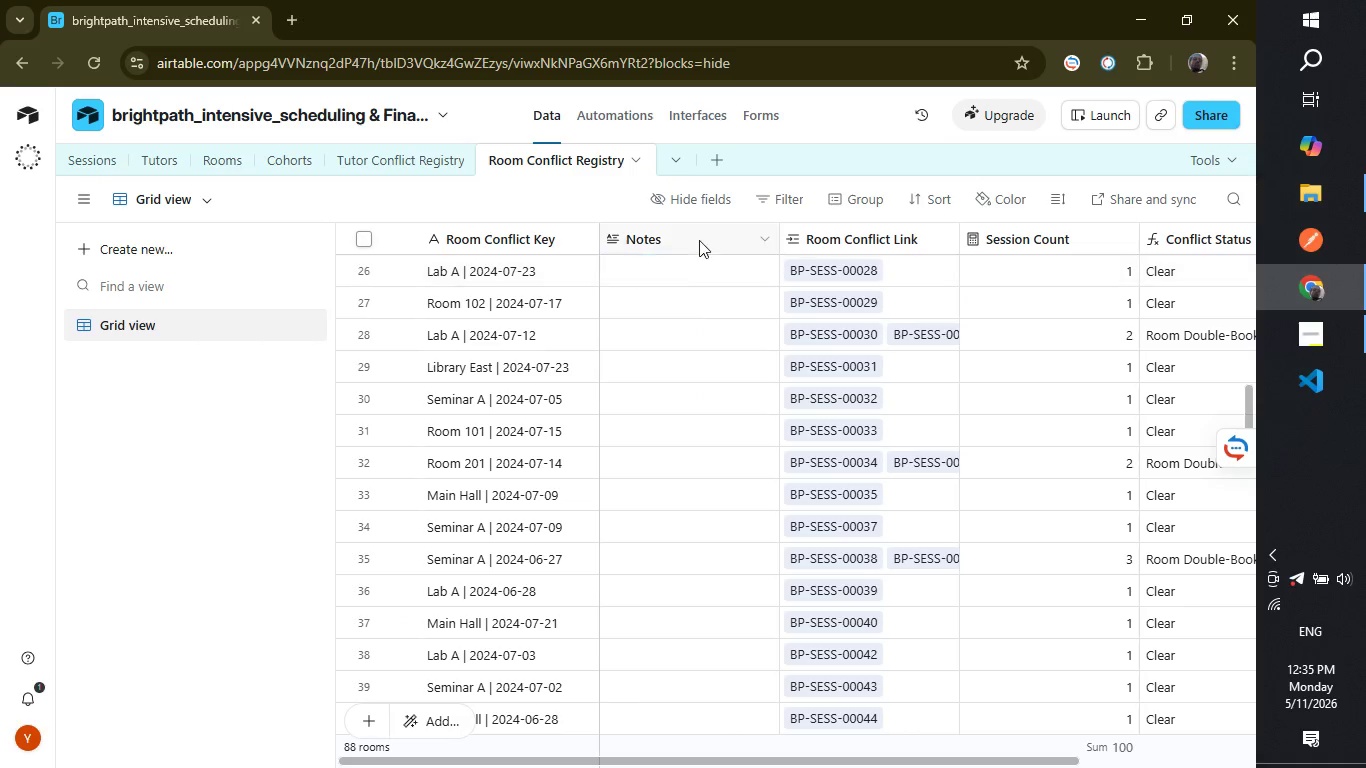 
right_click([699, 239])
 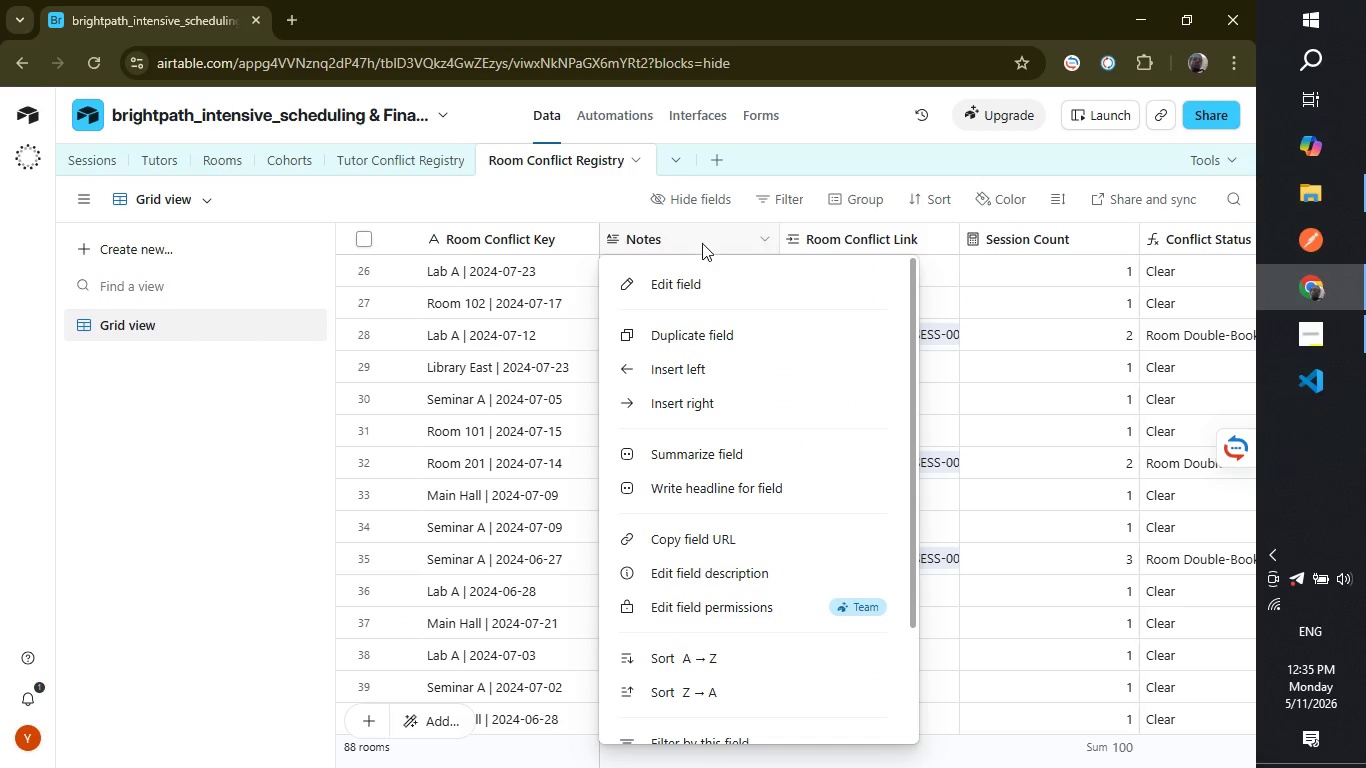 
scroll: coordinate [706, 325], scroll_direction: down, amount: 4.0
 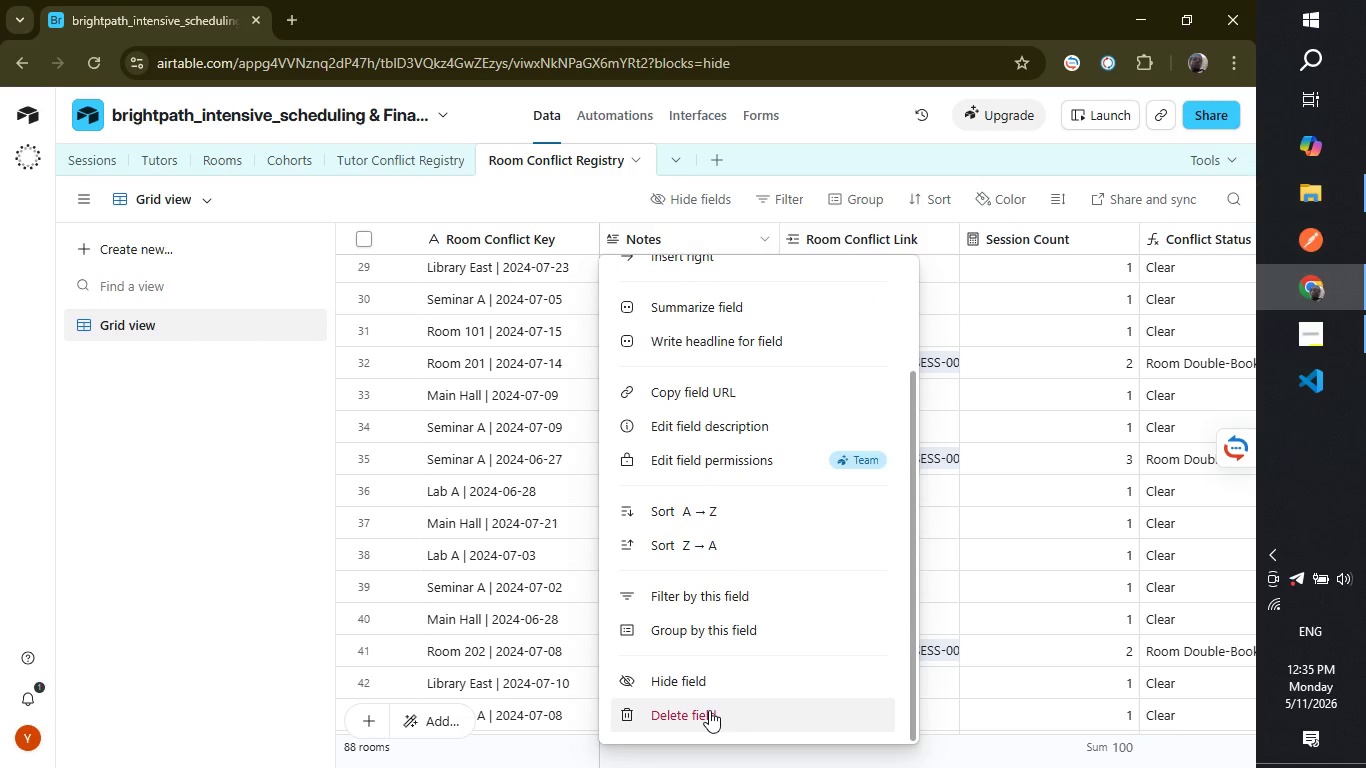 
left_click([709, 710])
 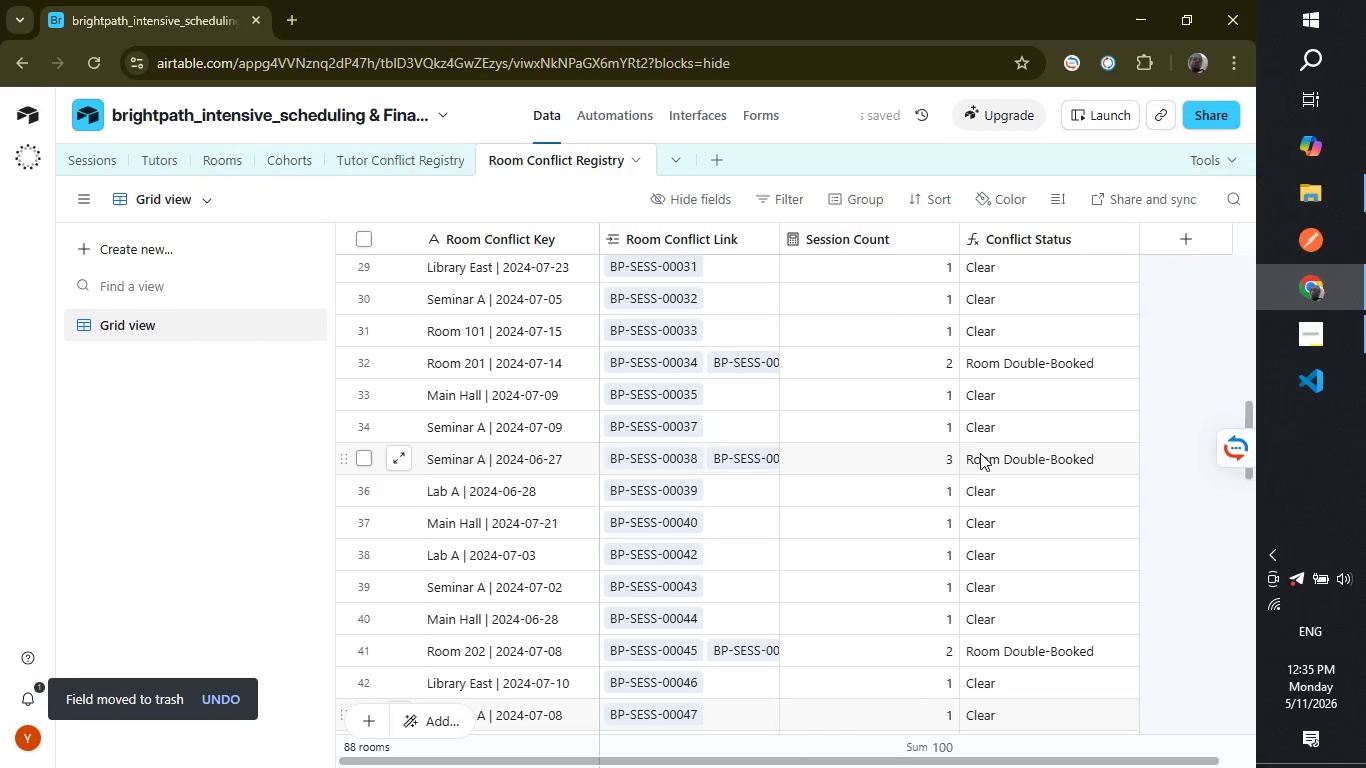 
scroll: coordinate [926, 653], scroll_direction: down, amount: 3.0
 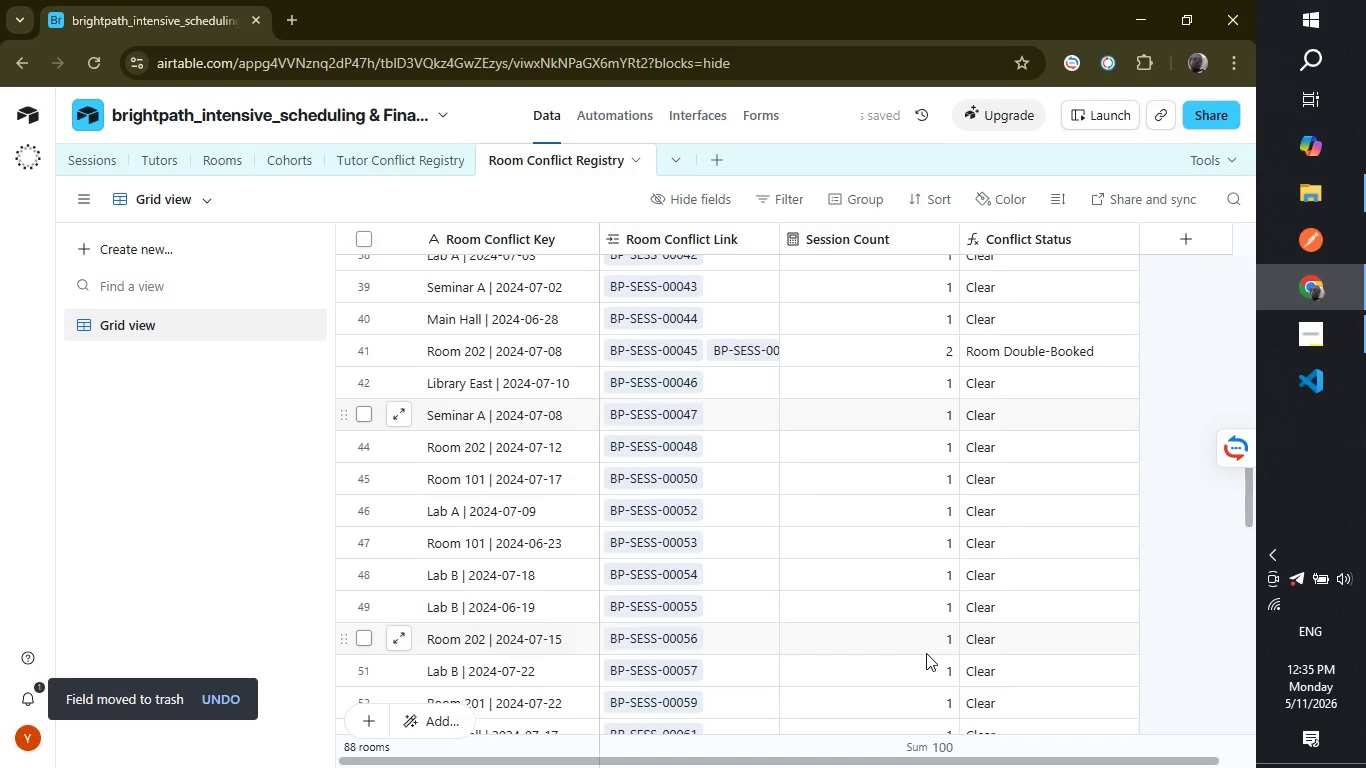 
scroll: coordinate [925, 653], scroll_direction: up, amount: 9.0
 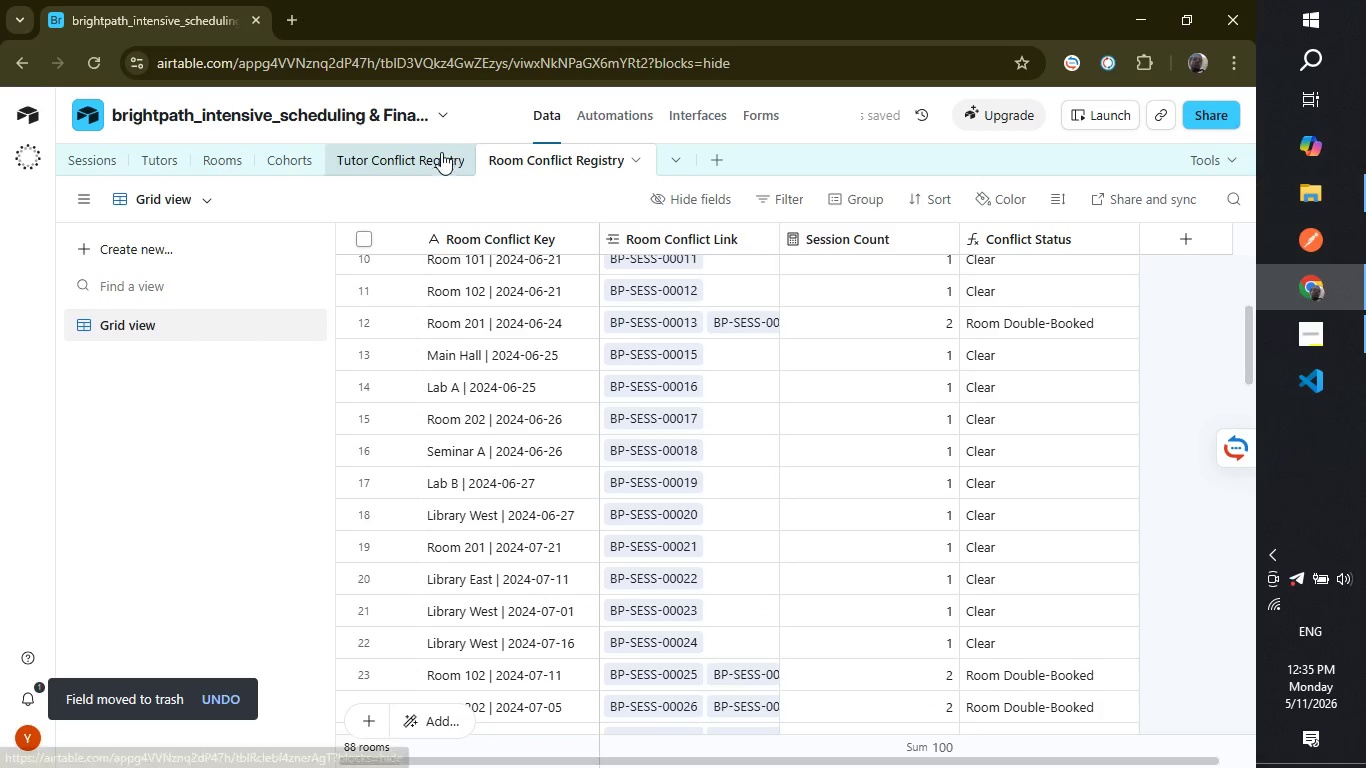 
left_click([415, 153])
 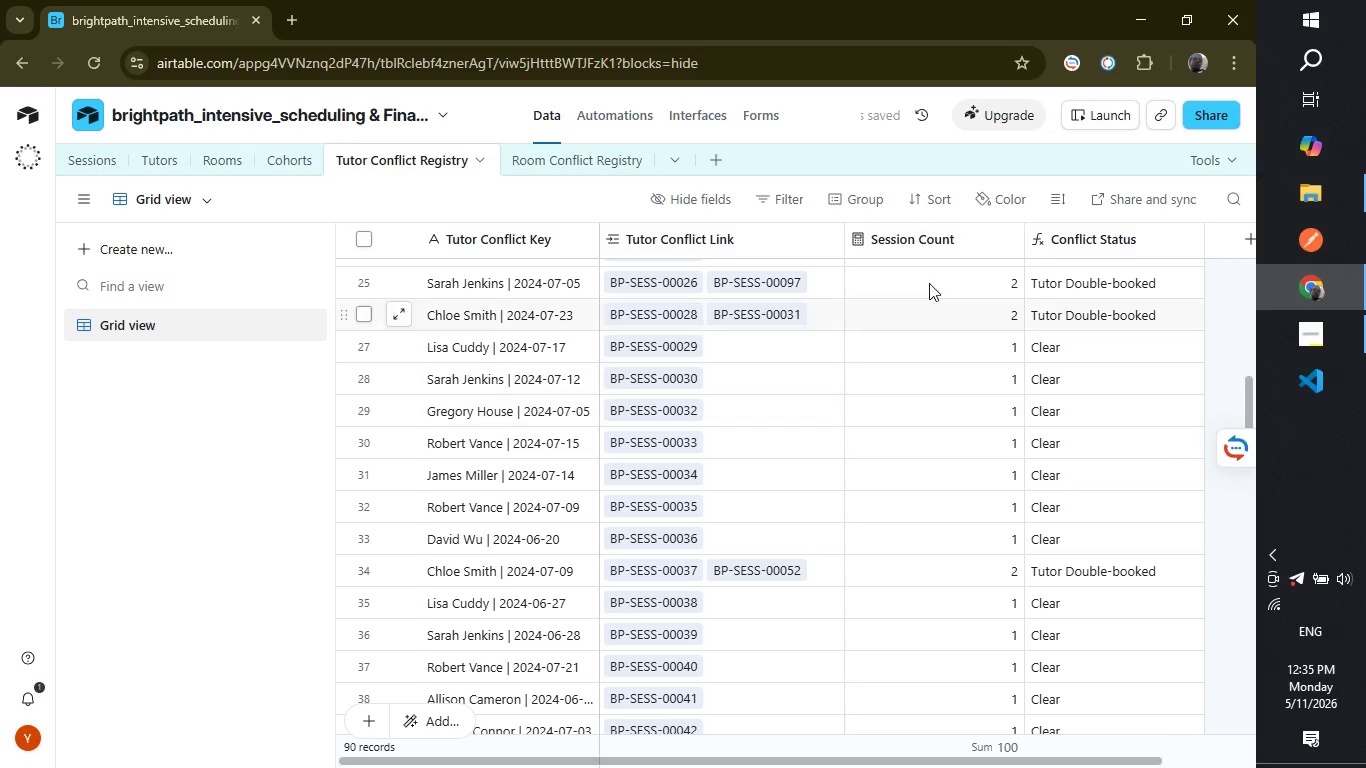 
left_click([303, 165])
 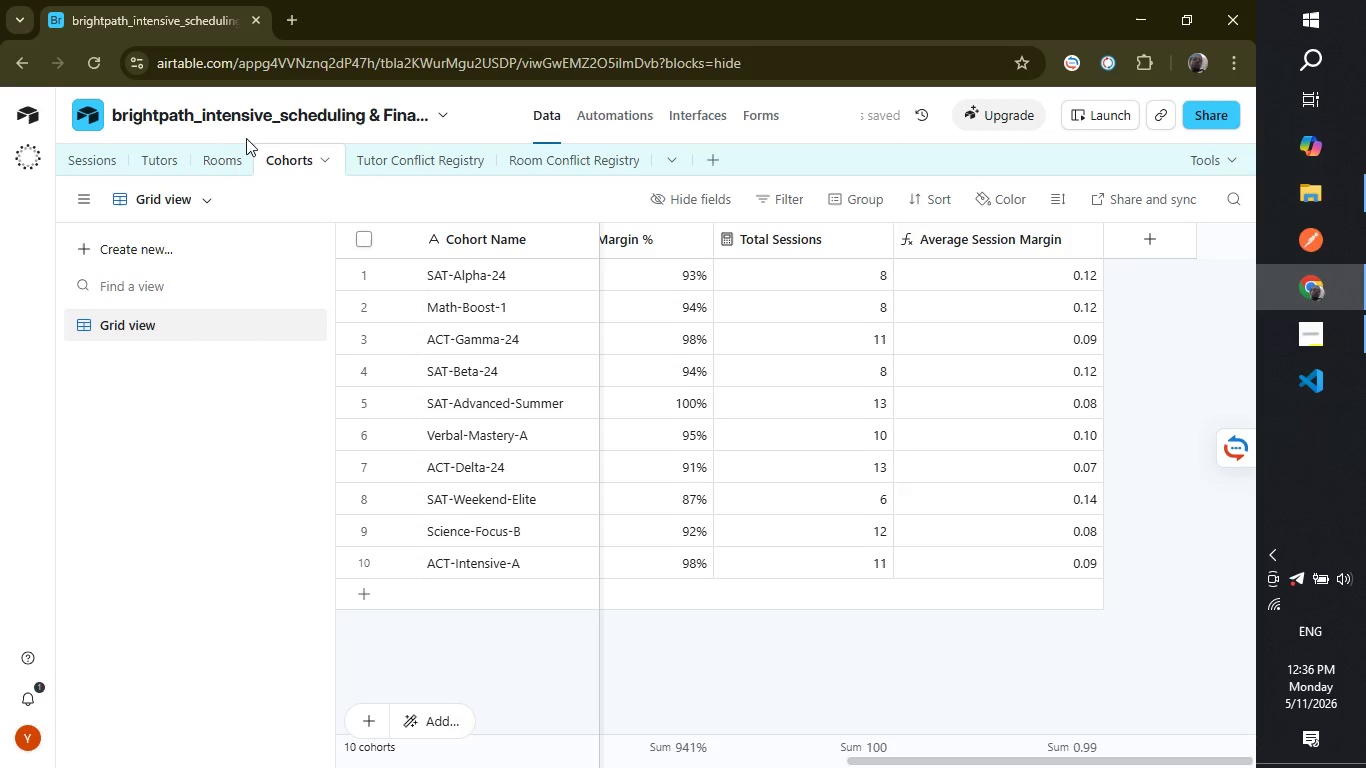 
wait(7.06)
 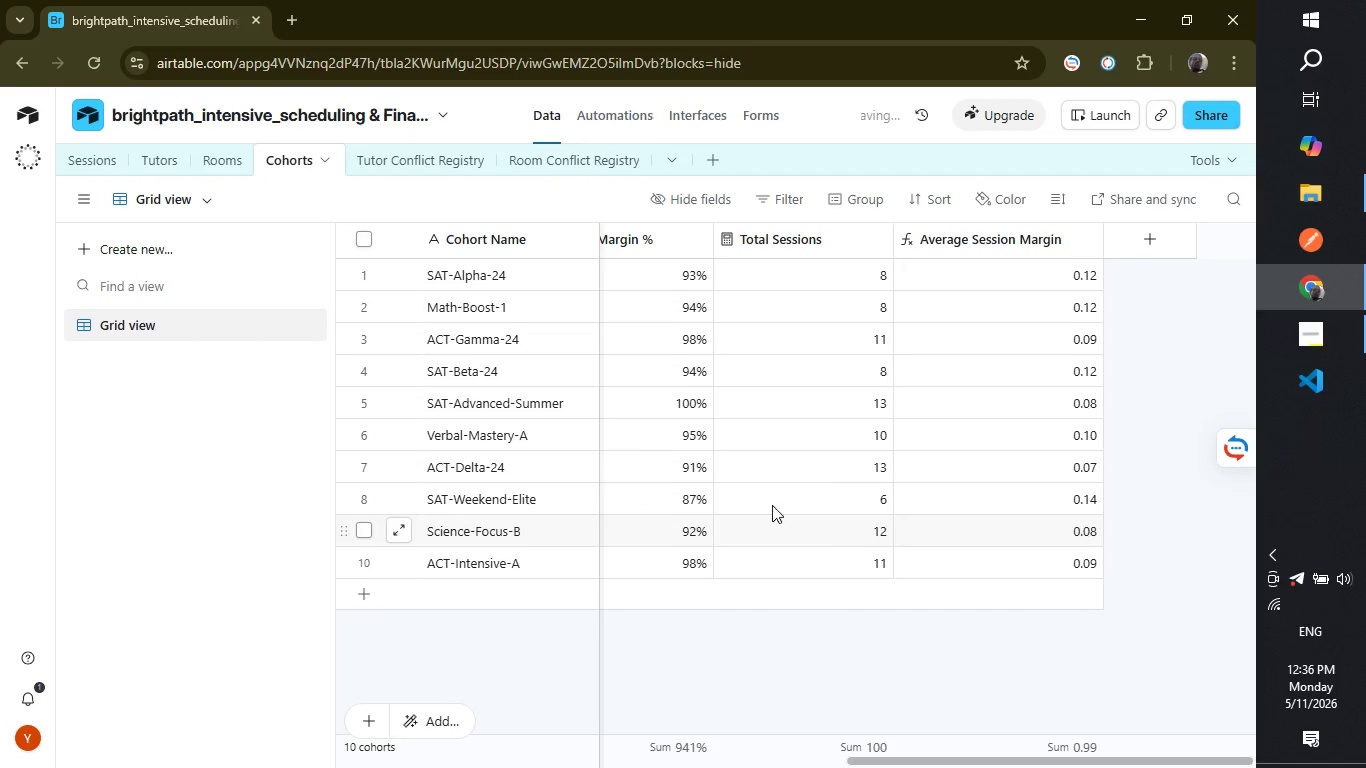 
left_click([226, 160])
 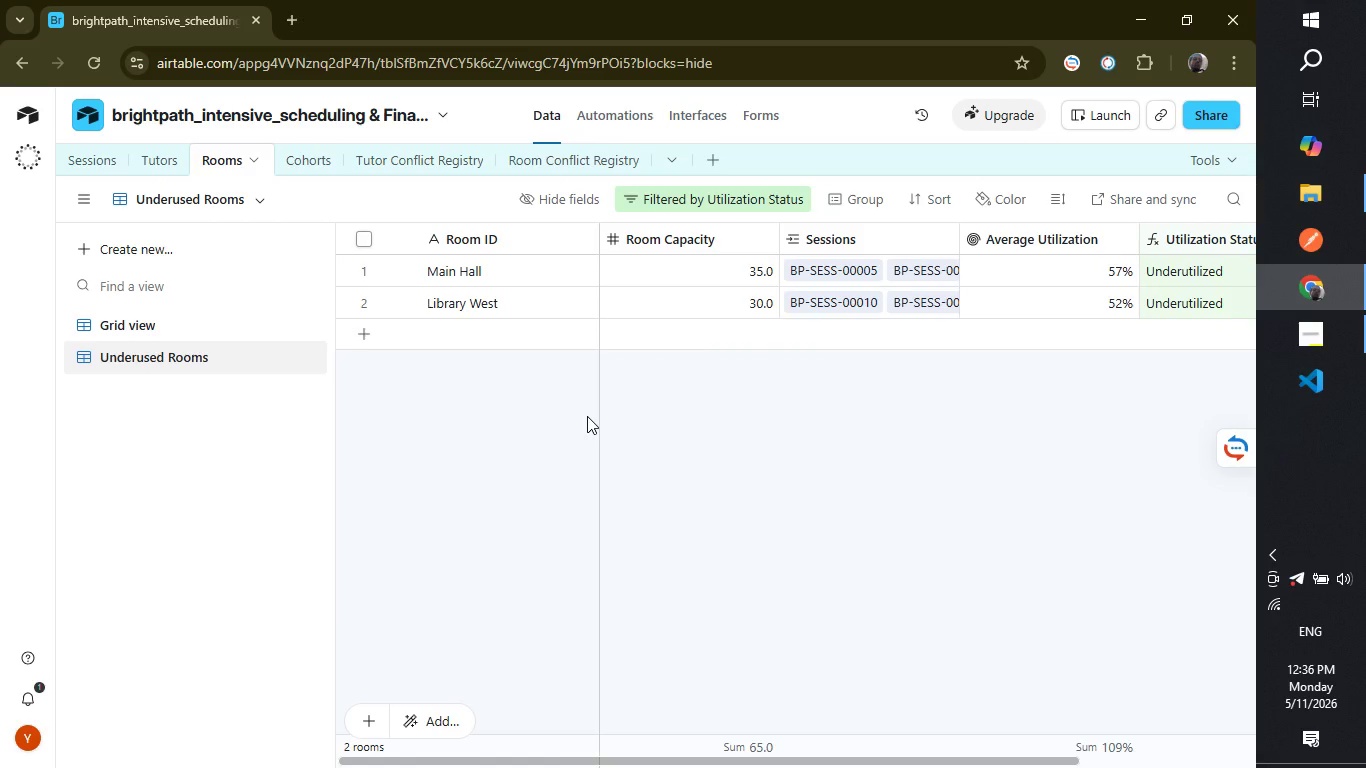 
scroll: coordinate [572, 412], scroll_direction: up, amount: 3.0
 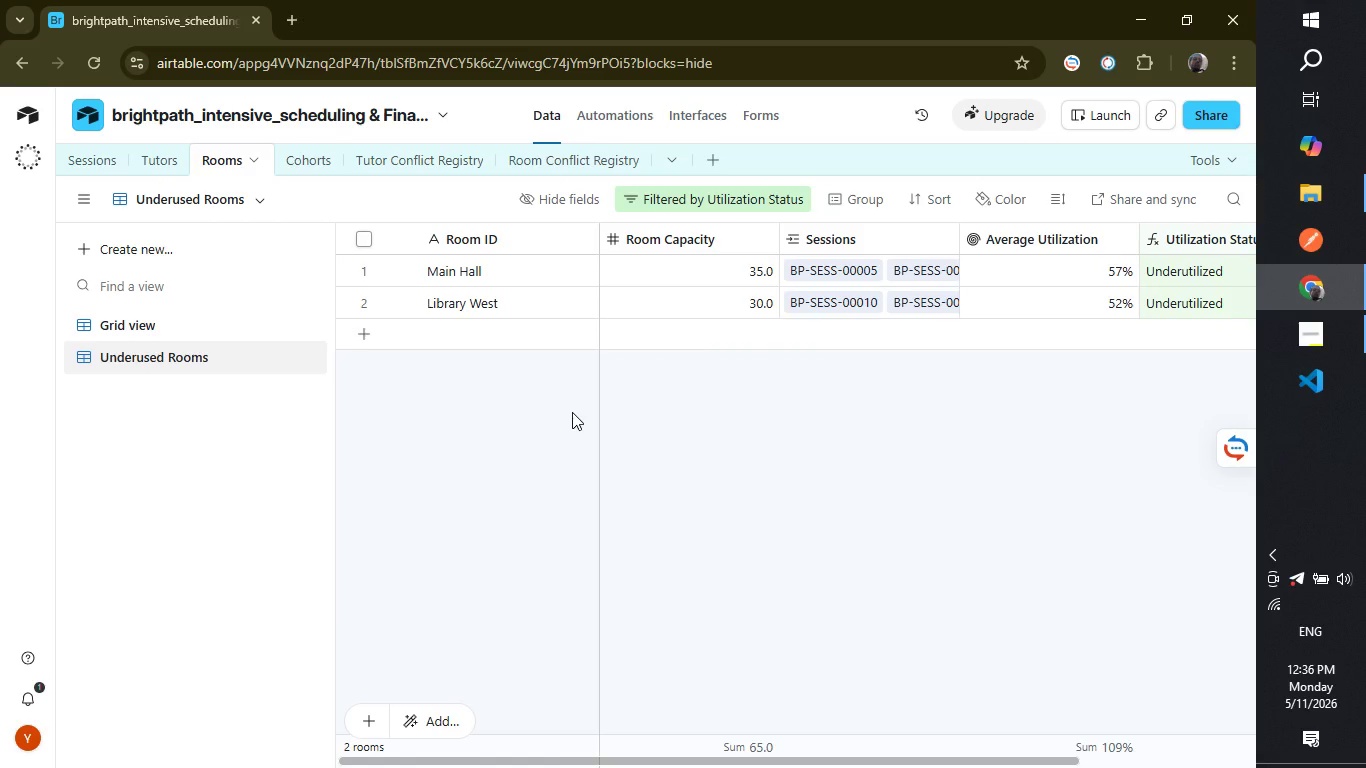 
wait(9.44)
 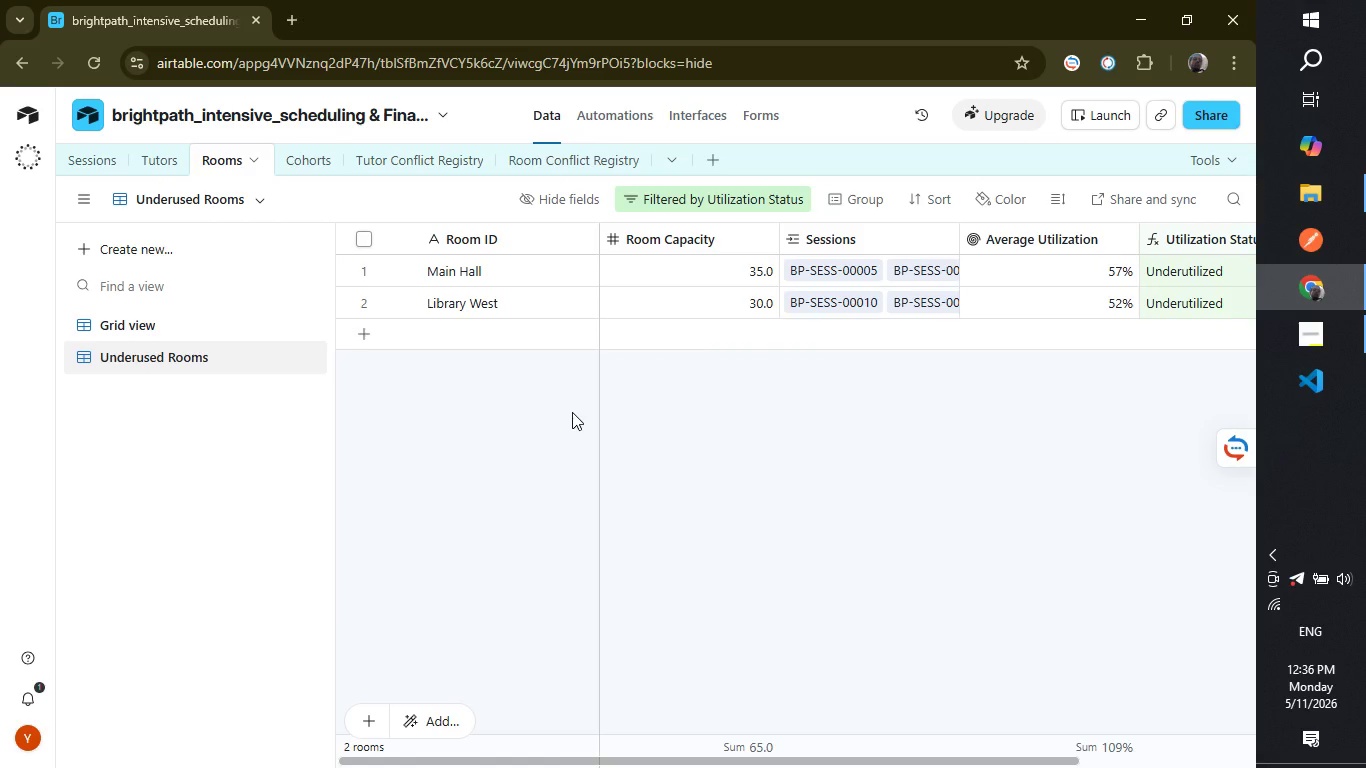 
left_click([189, 325])
 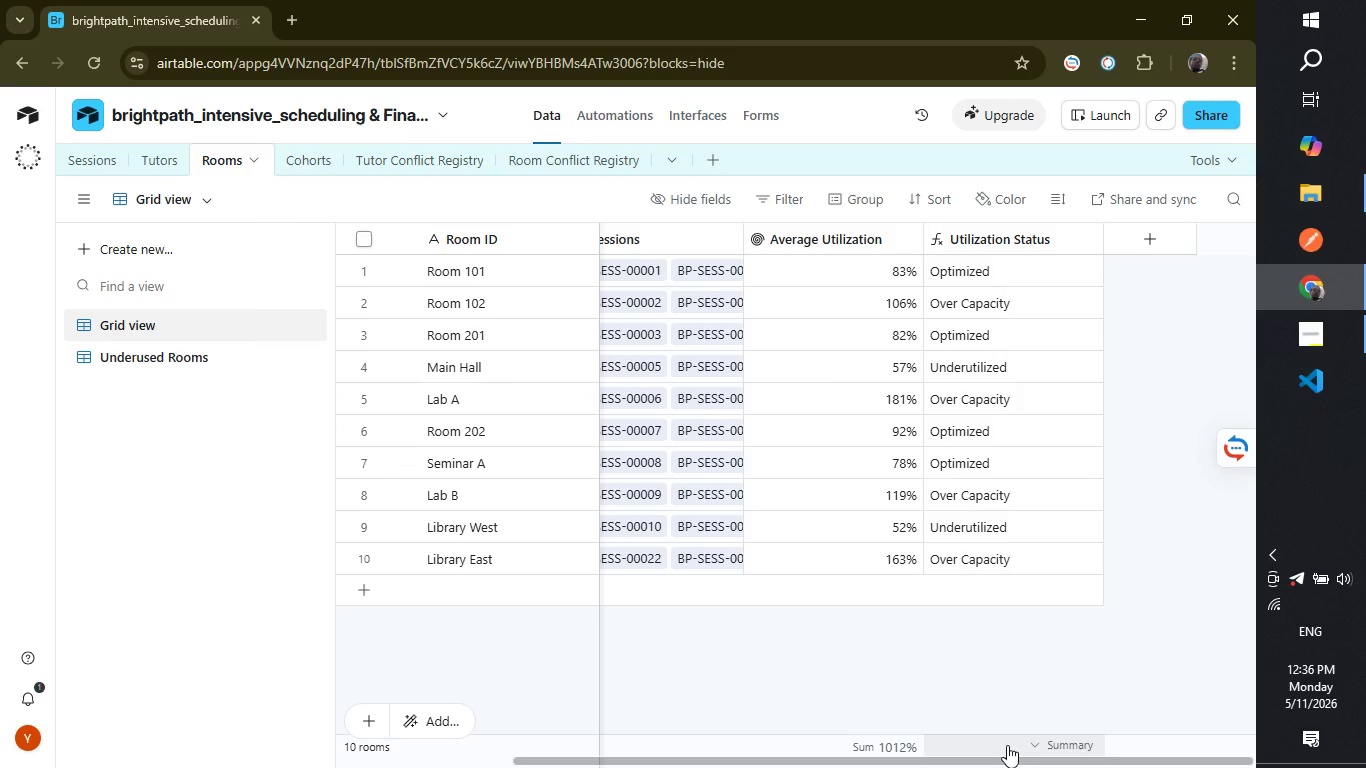 
left_click_drag(start_coordinate=[992, 759], to_coordinate=[585, 758])
 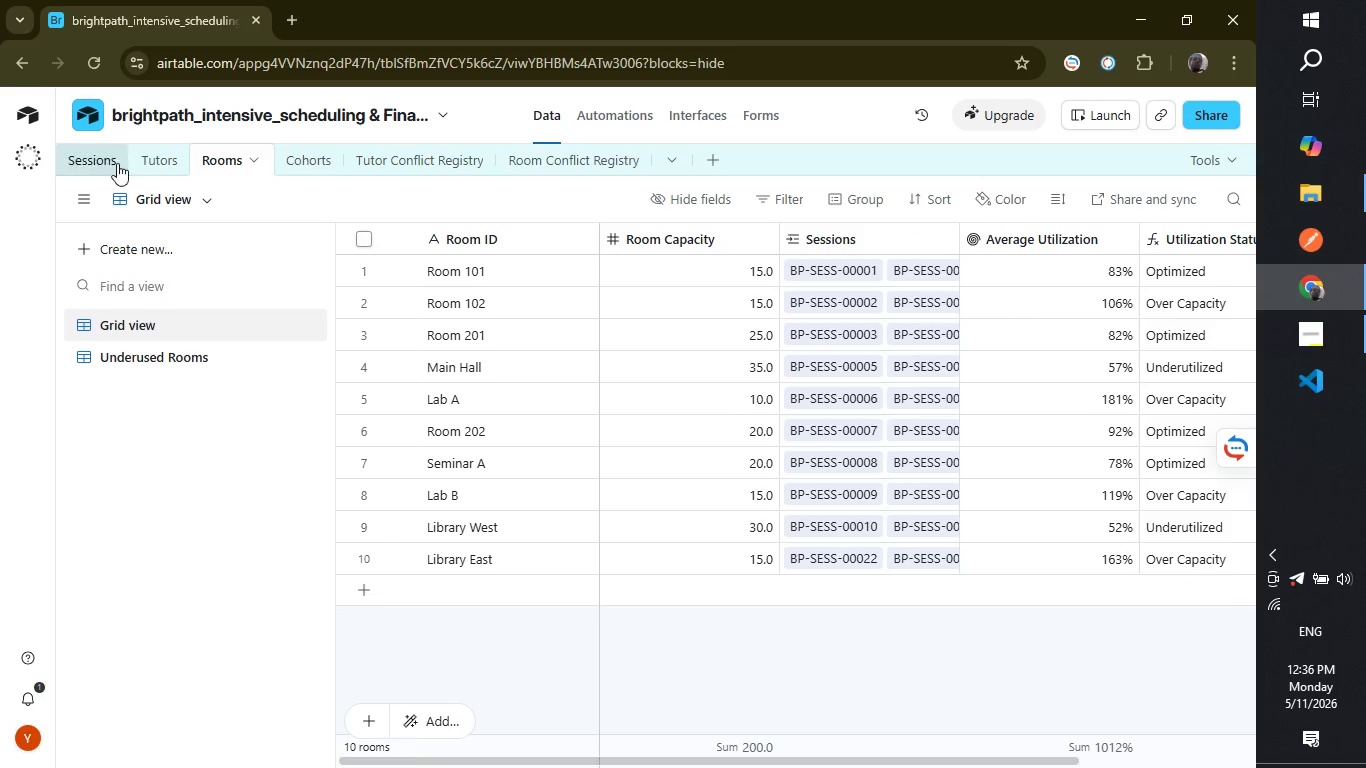 
left_click([163, 160])
 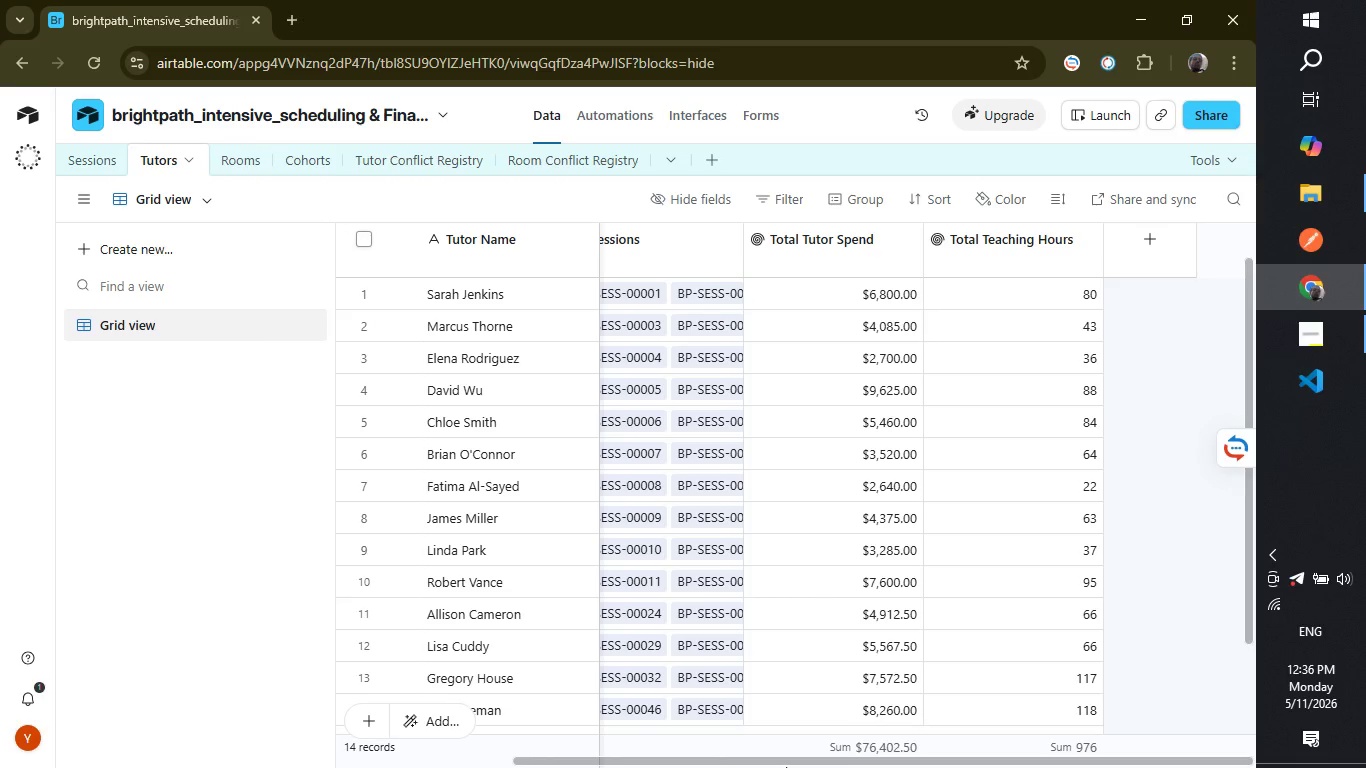 
left_click_drag(start_coordinate=[786, 763], to_coordinate=[509, 767])
 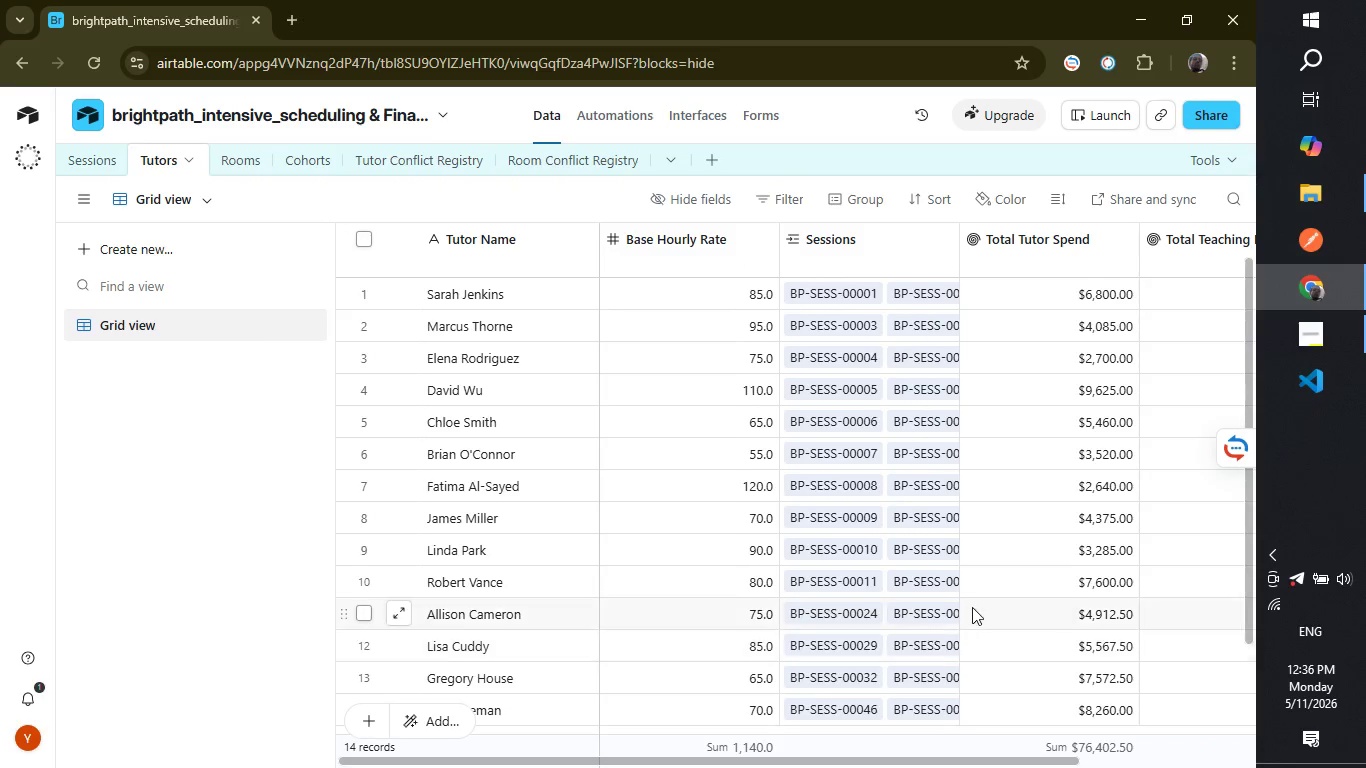 